 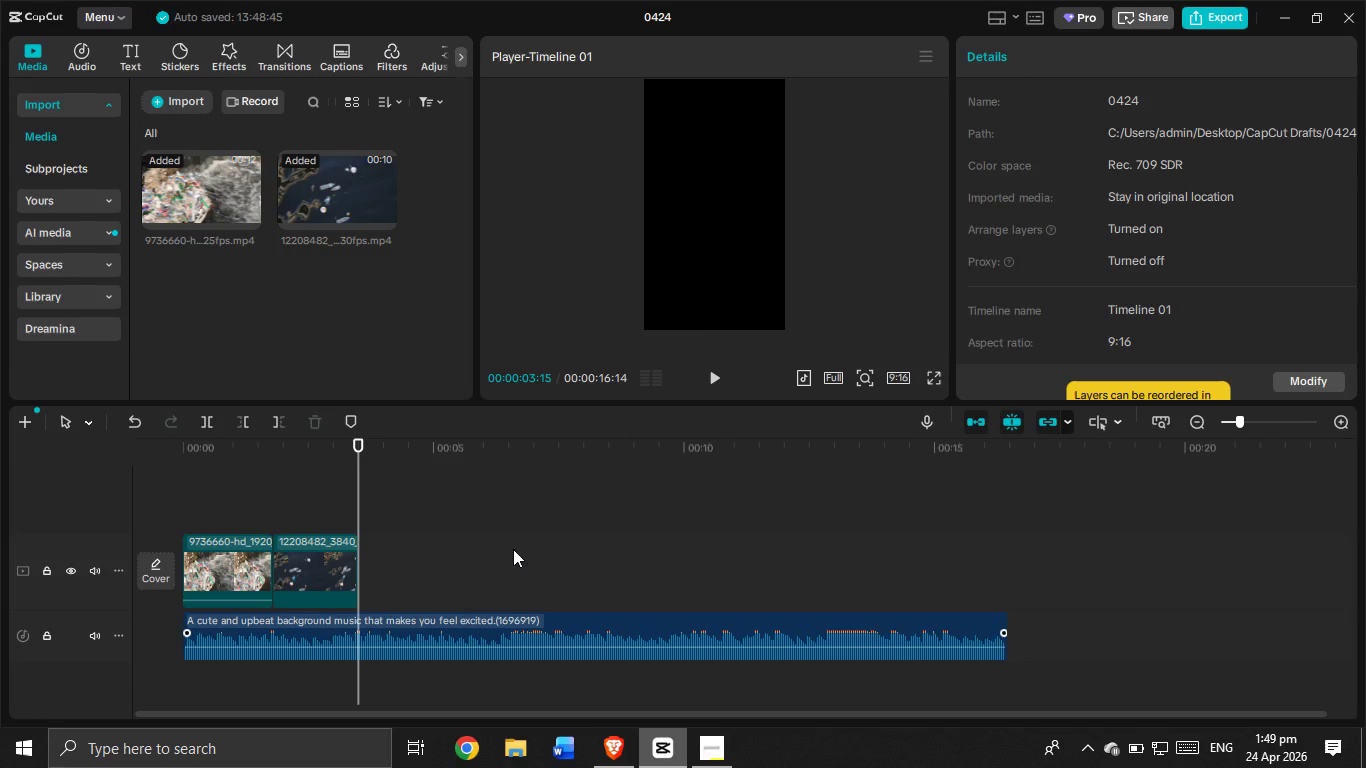 
left_click_drag(start_coordinate=[355, 486], to_coordinate=[107, 469])
 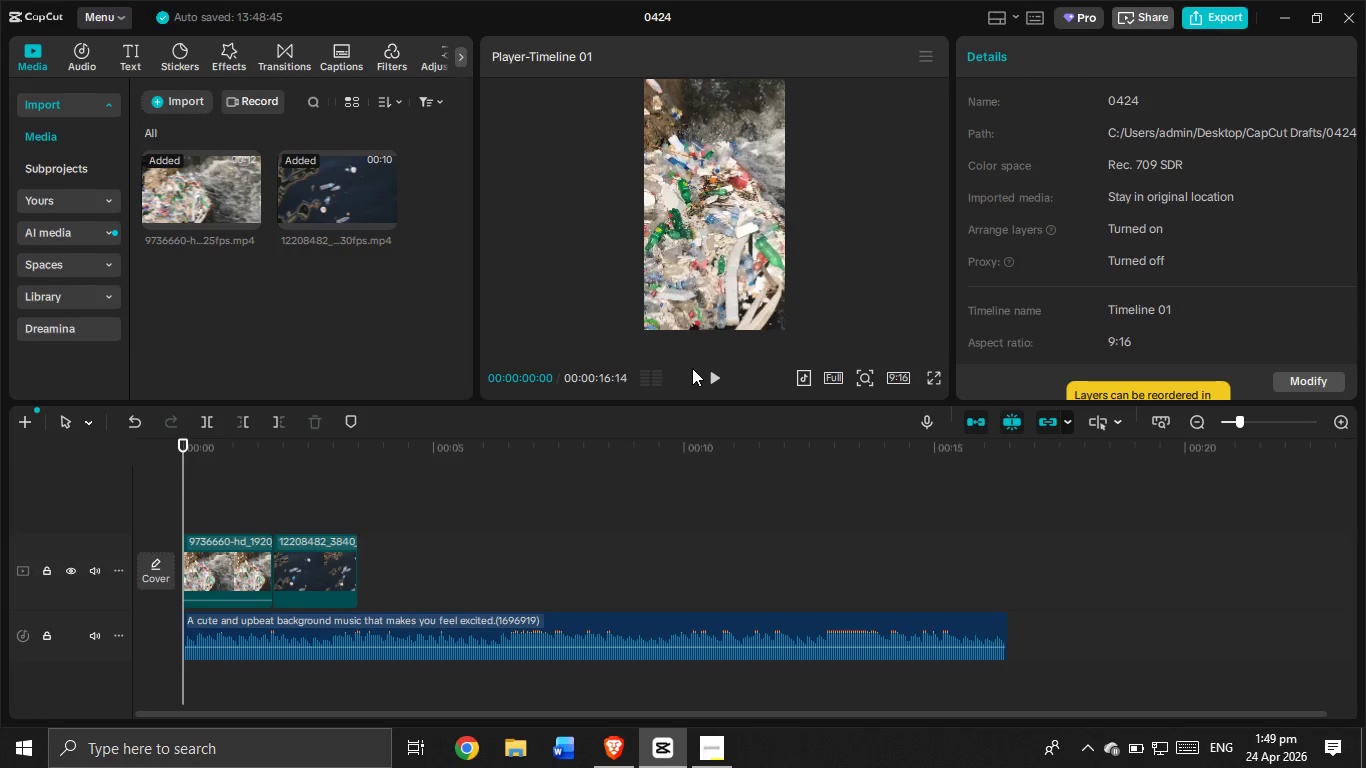 
double_click([727, 380])
 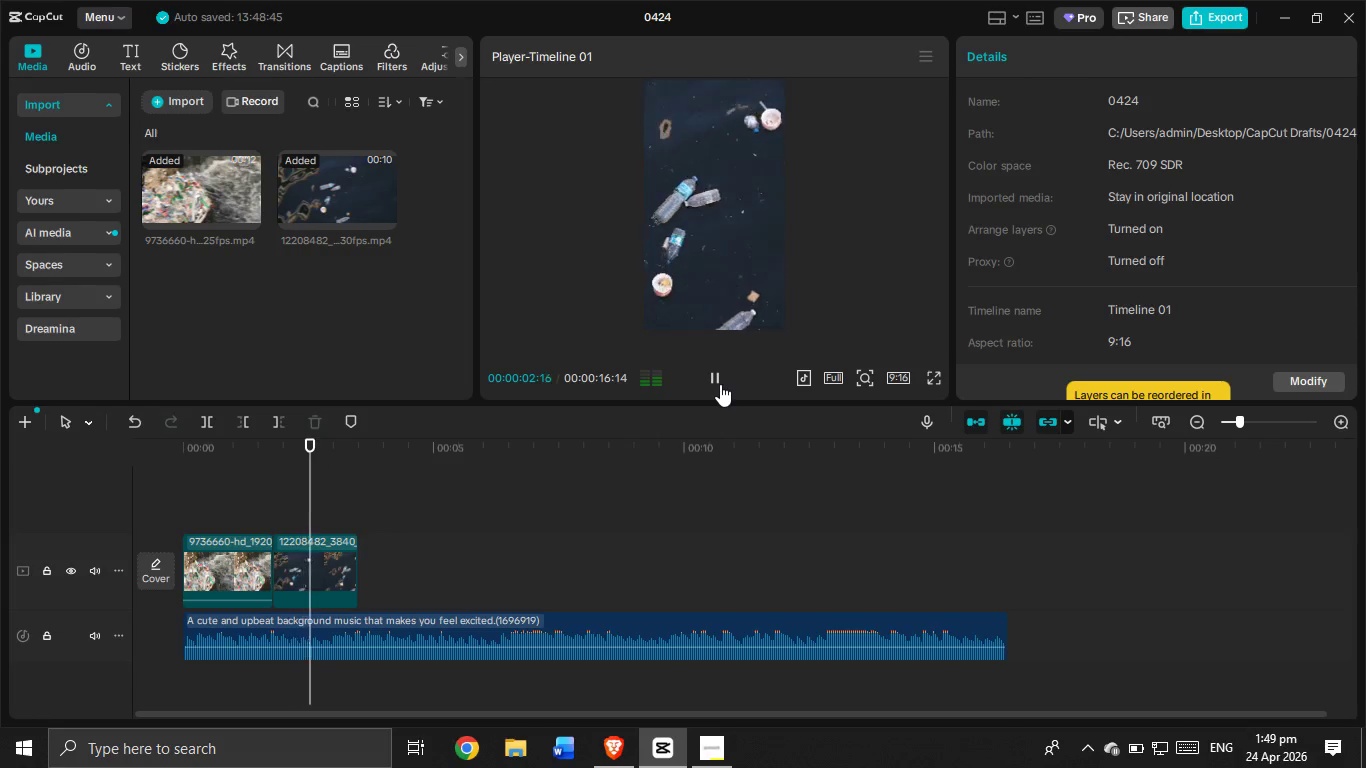 
left_click([720, 384])
 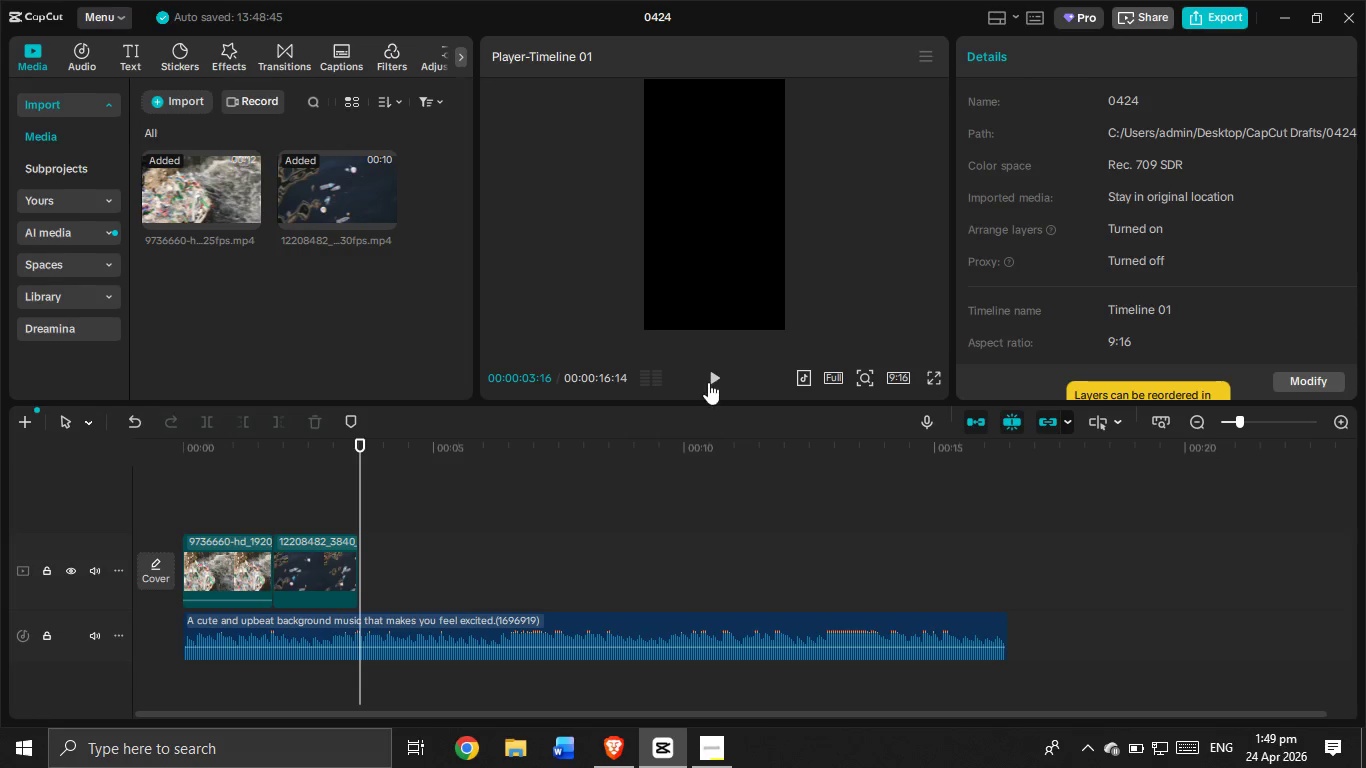 
left_click([711, 377])
 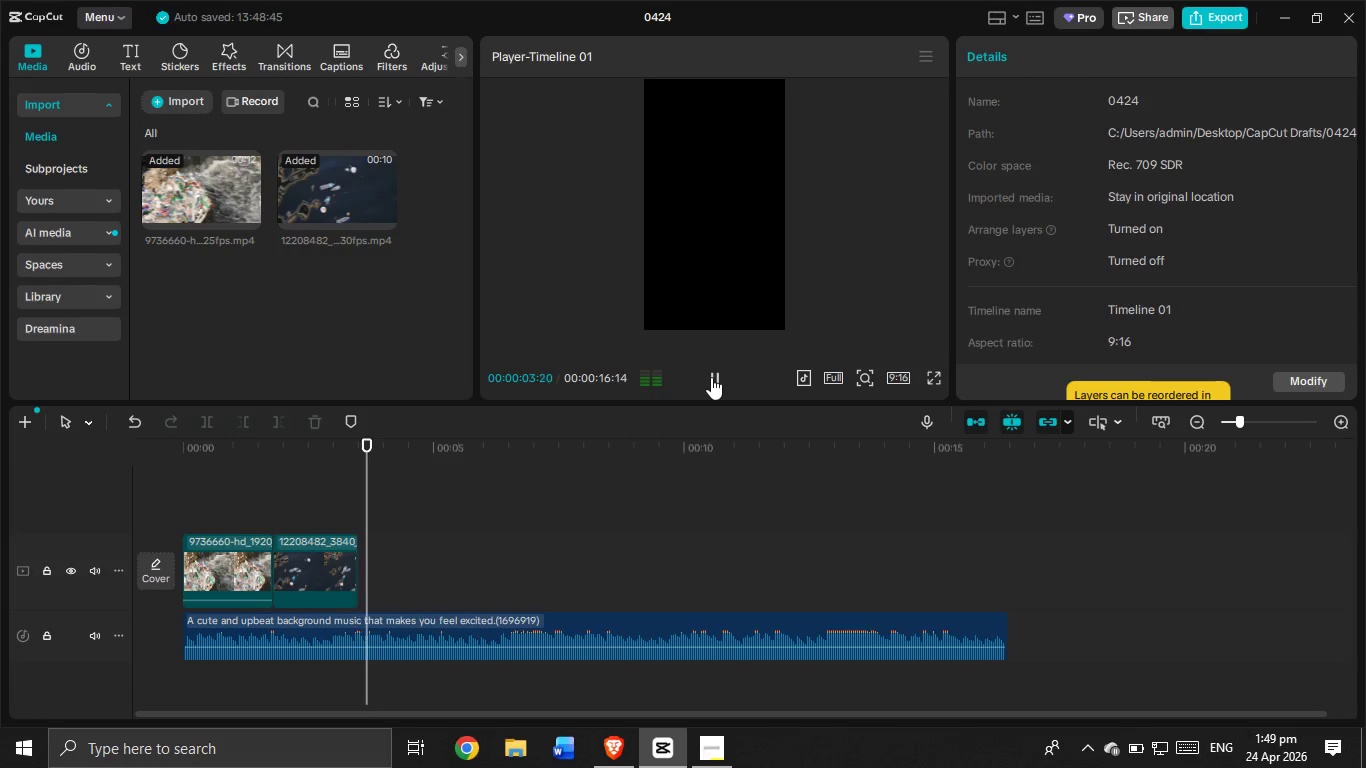 
left_click_drag(start_coordinate=[711, 377], to_coordinate=[689, 389])
 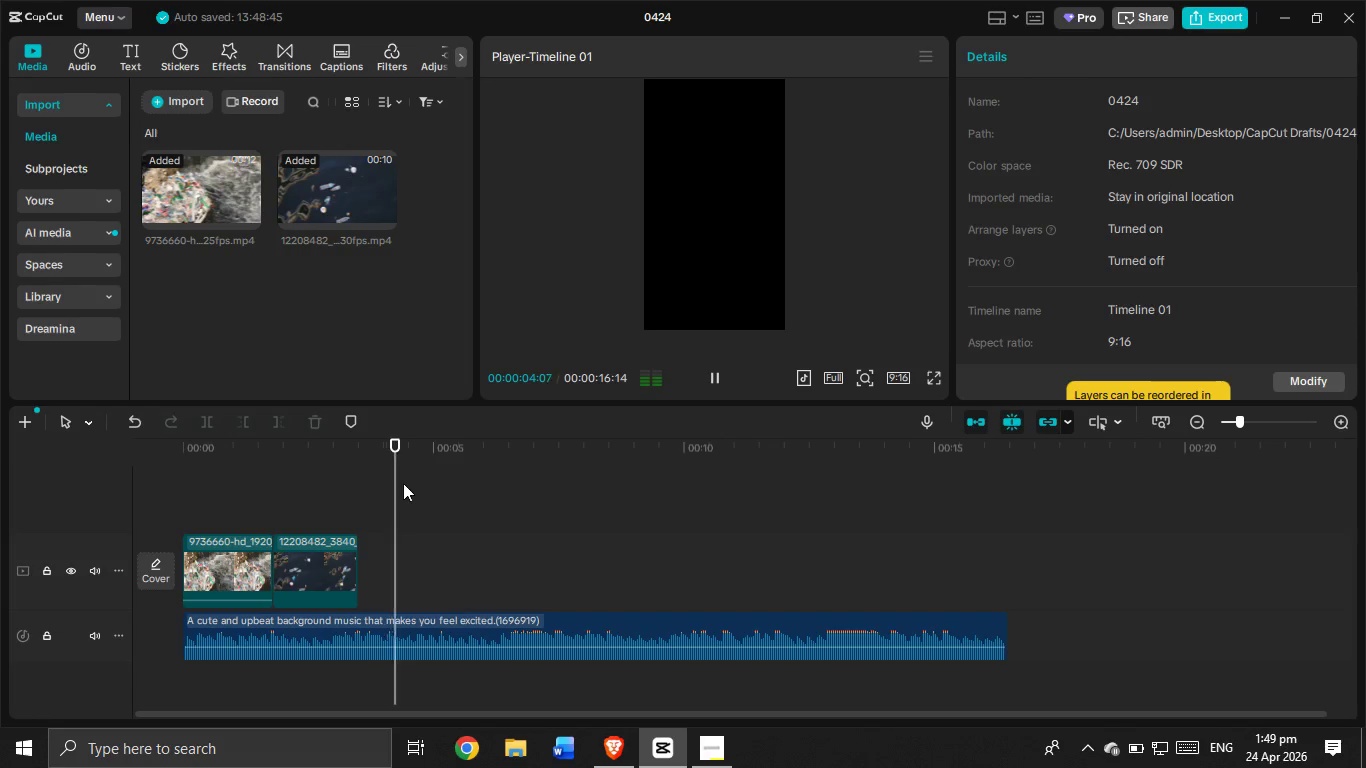 
left_click_drag(start_coordinate=[403, 483], to_coordinate=[361, 500])
 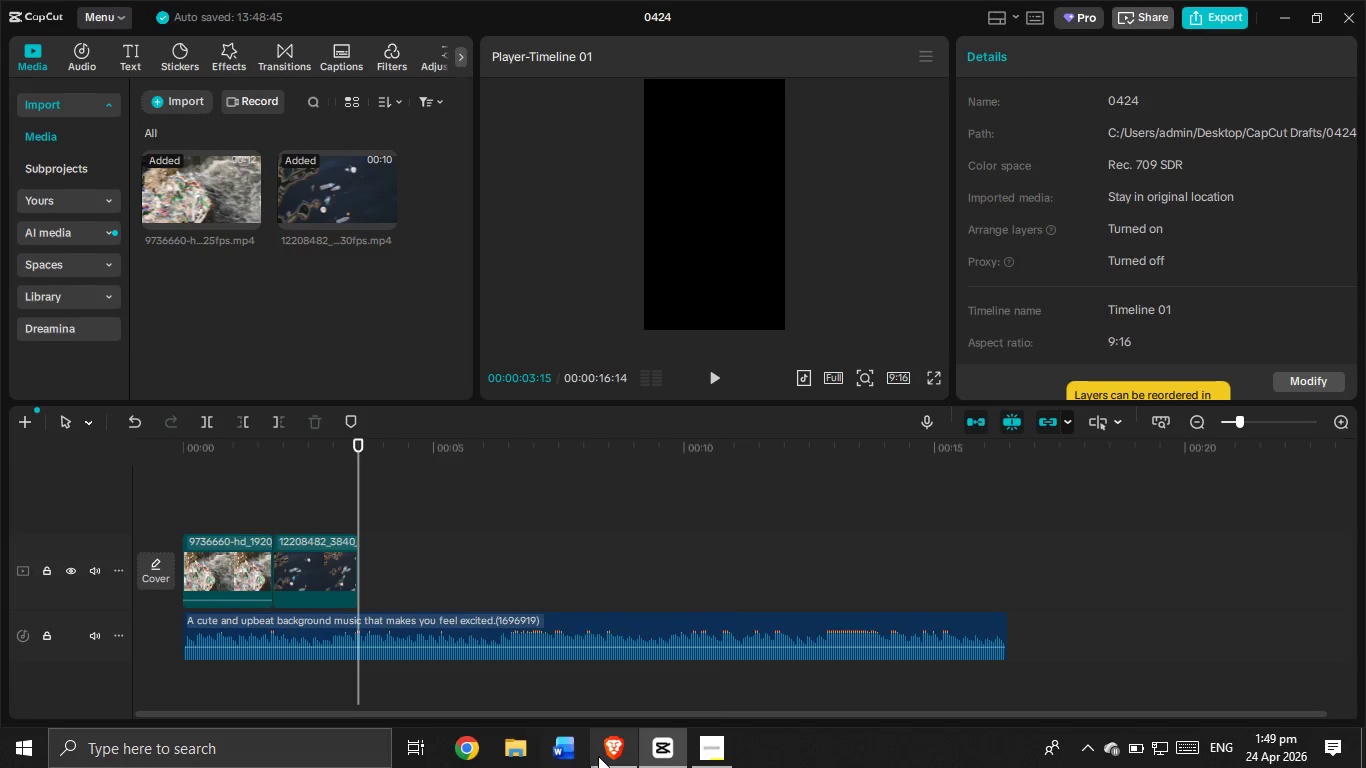 
left_click([602, 759])
 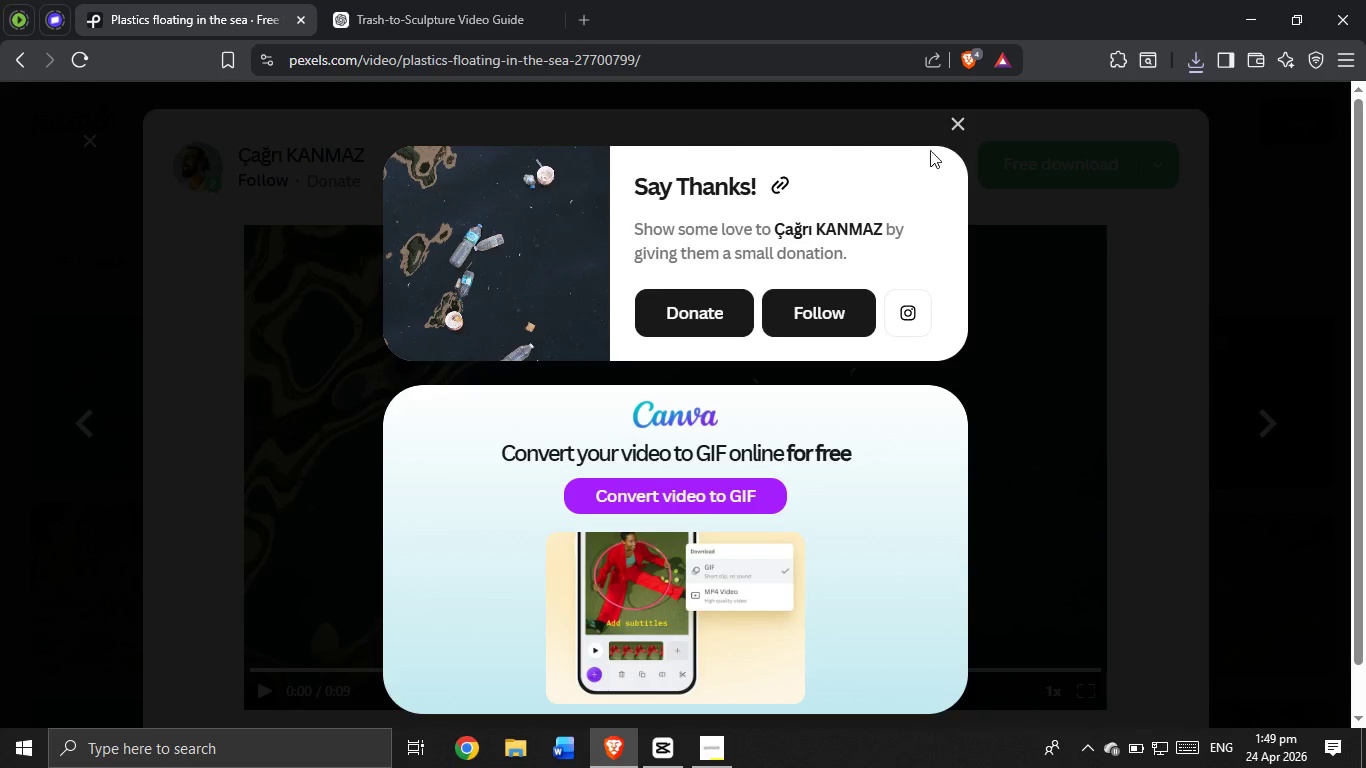 
left_click([954, 117])
 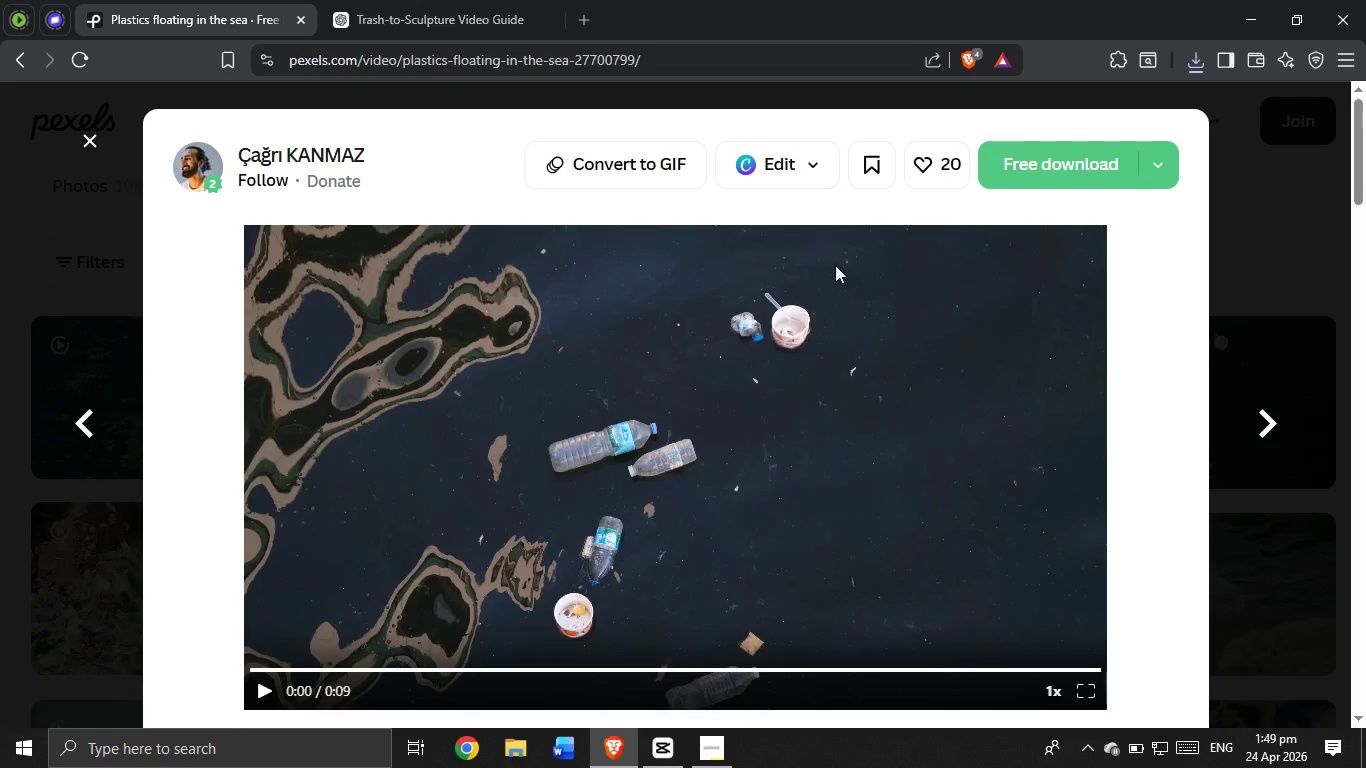 
scroll: coordinate [586, 401], scroll_direction: down, amount: 34.0
 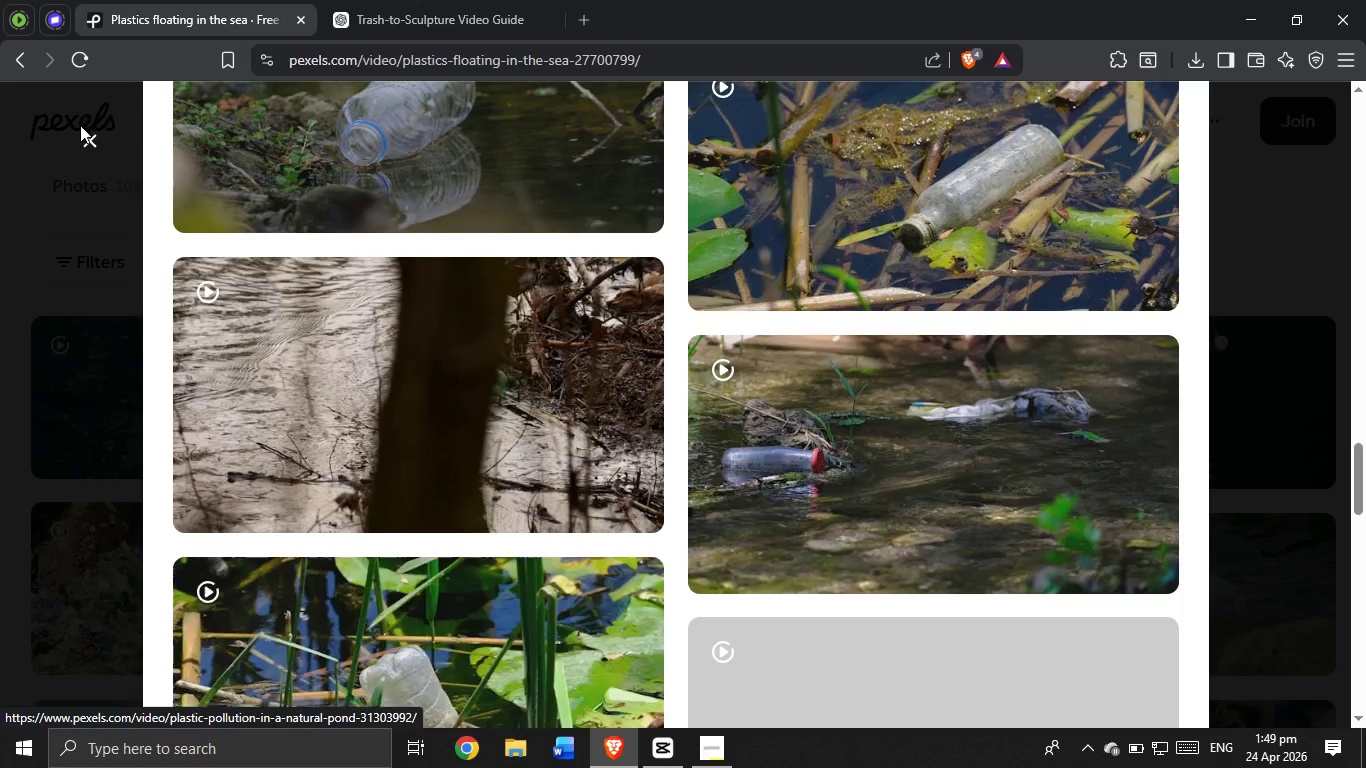 
left_click([86, 138])
 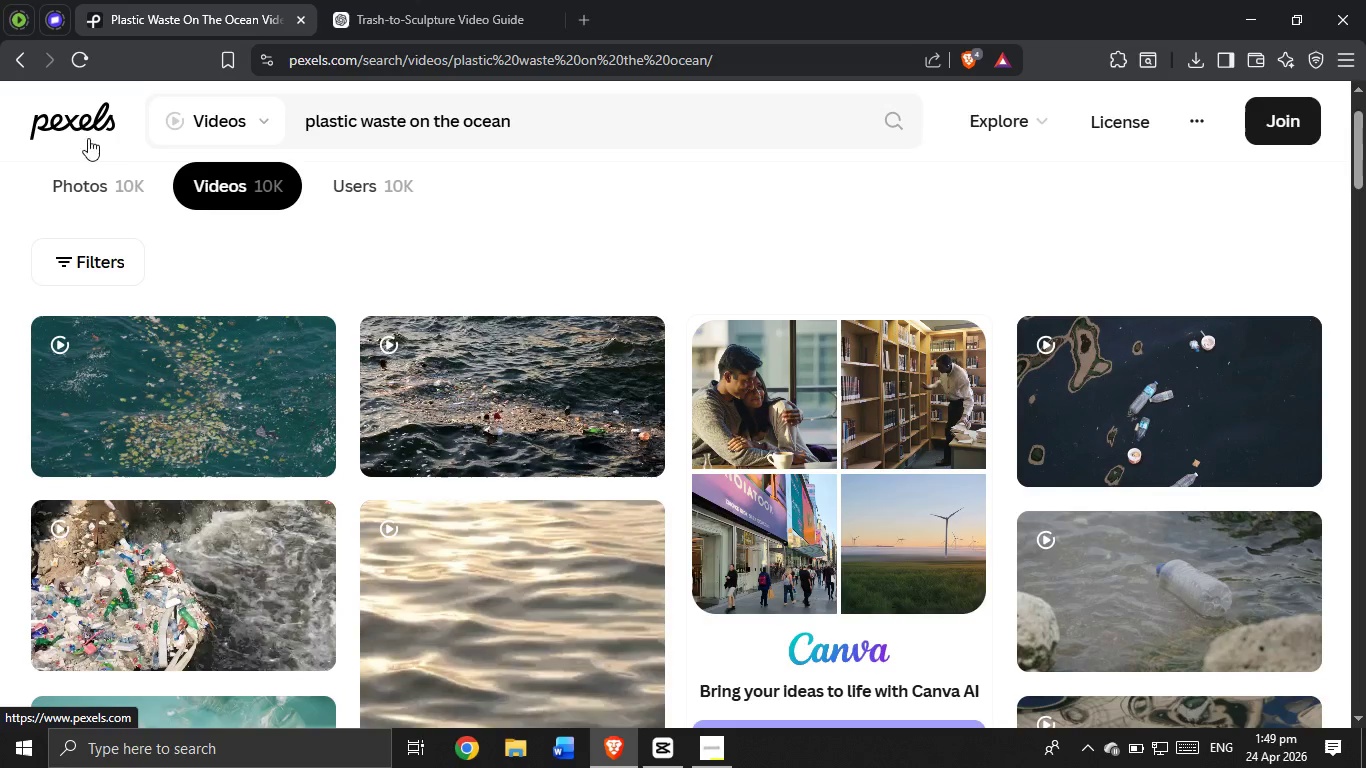 
scroll: coordinate [432, 302], scroll_direction: down, amount: 4.0
 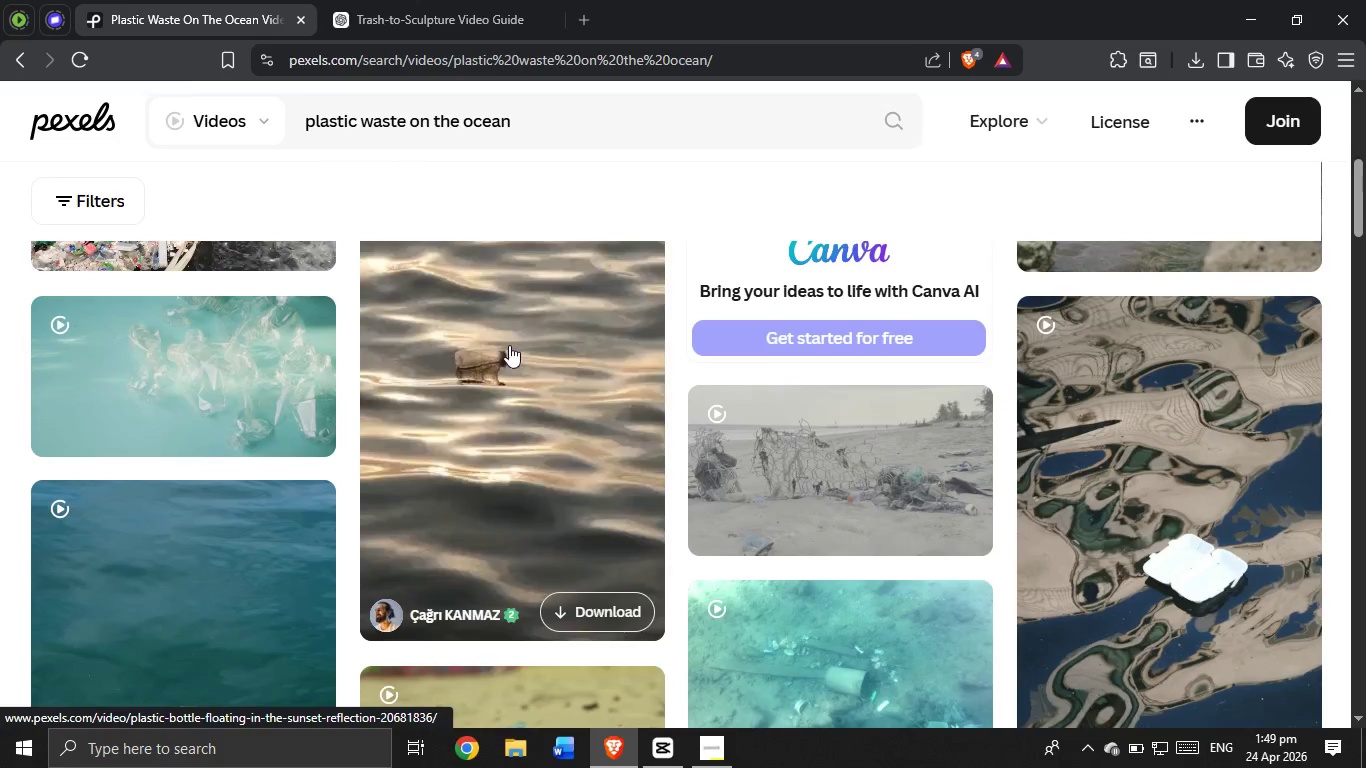 
scroll: coordinate [509, 347], scroll_direction: up, amount: 2.0
 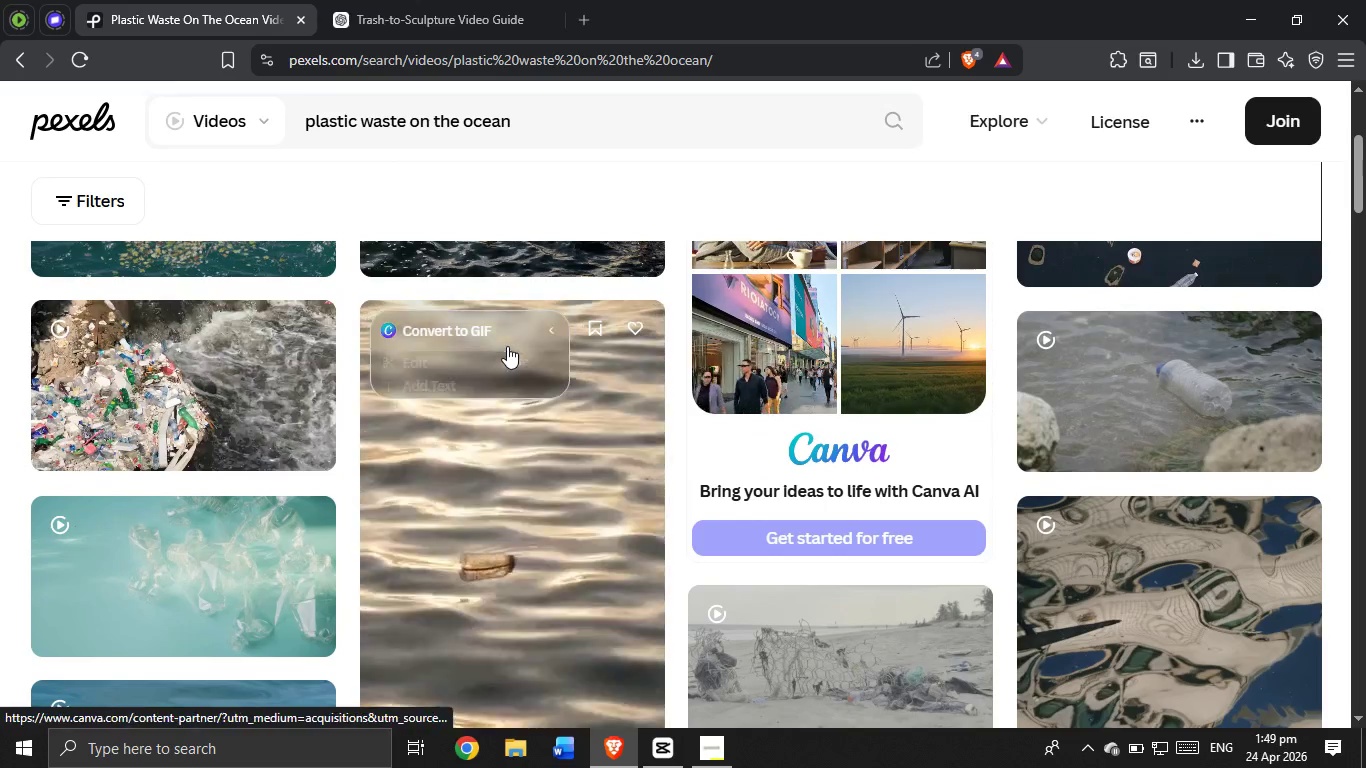 
scroll: coordinate [540, 425], scroll_direction: down, amount: 7.0
 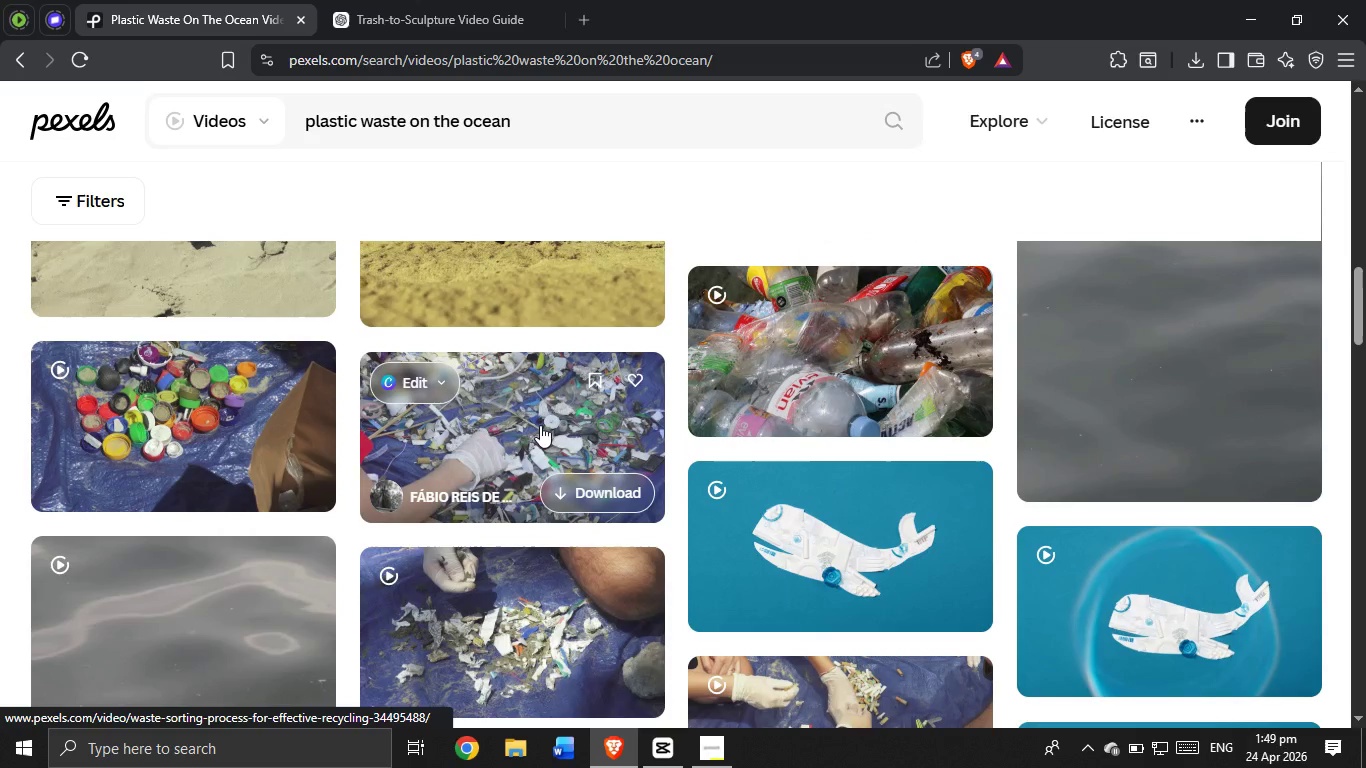 
left_click([517, 438])
 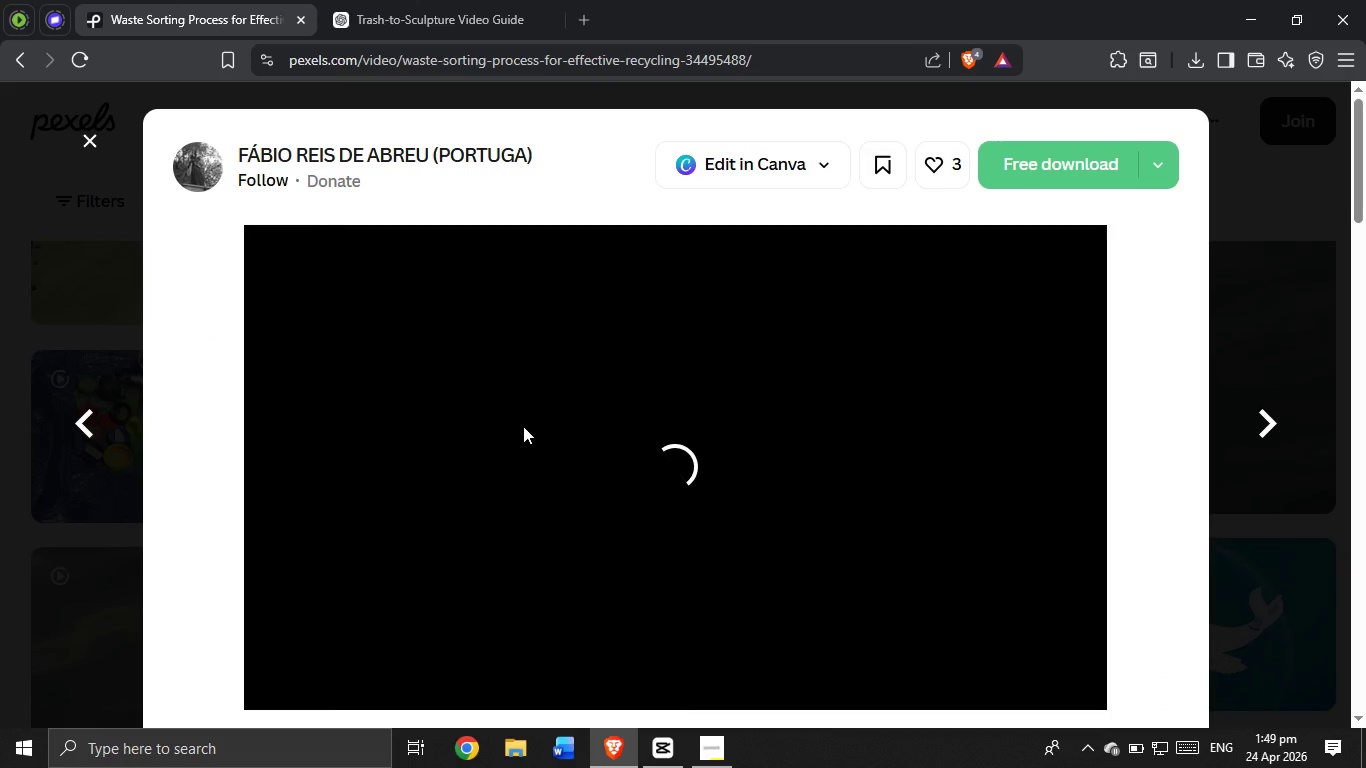 
scroll: coordinate [523, 426], scroll_direction: down, amount: 2.0
 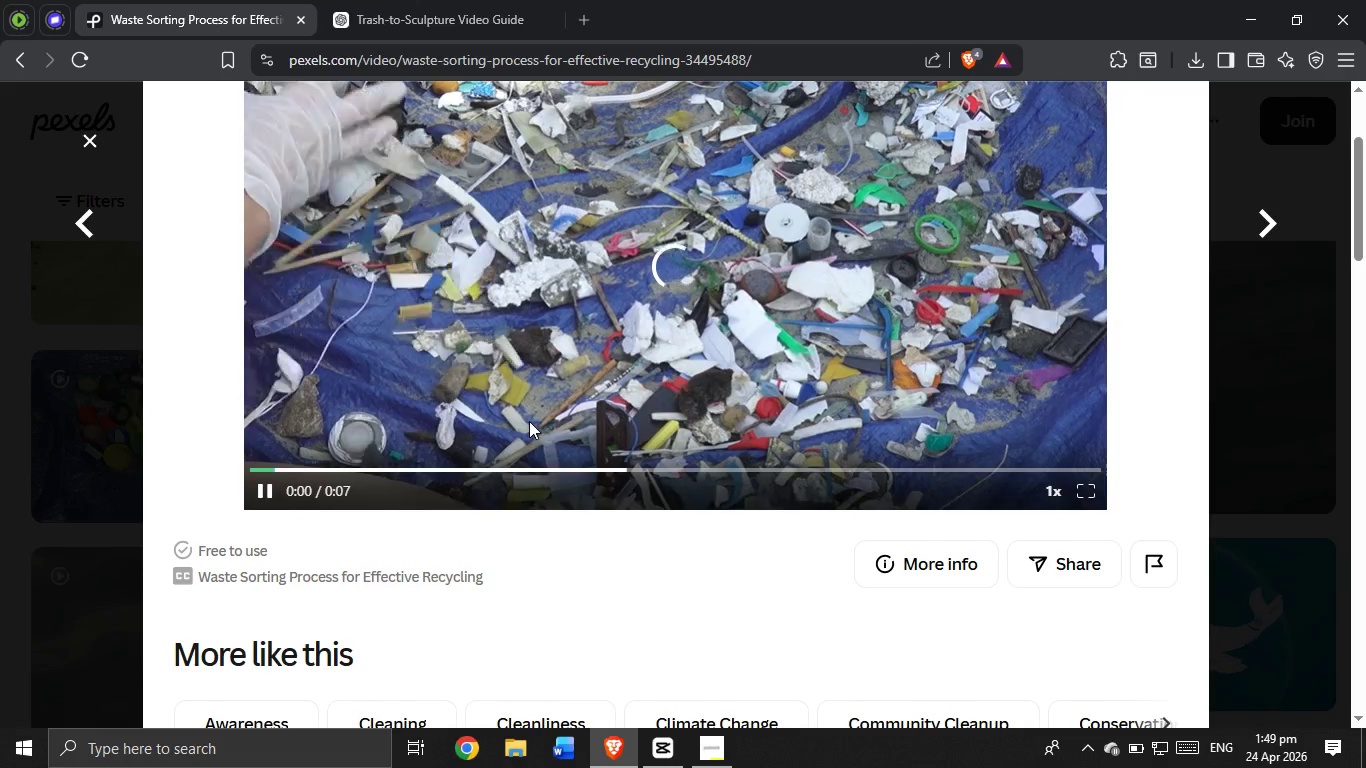 
scroll: coordinate [717, 399], scroll_direction: up, amount: 2.0
 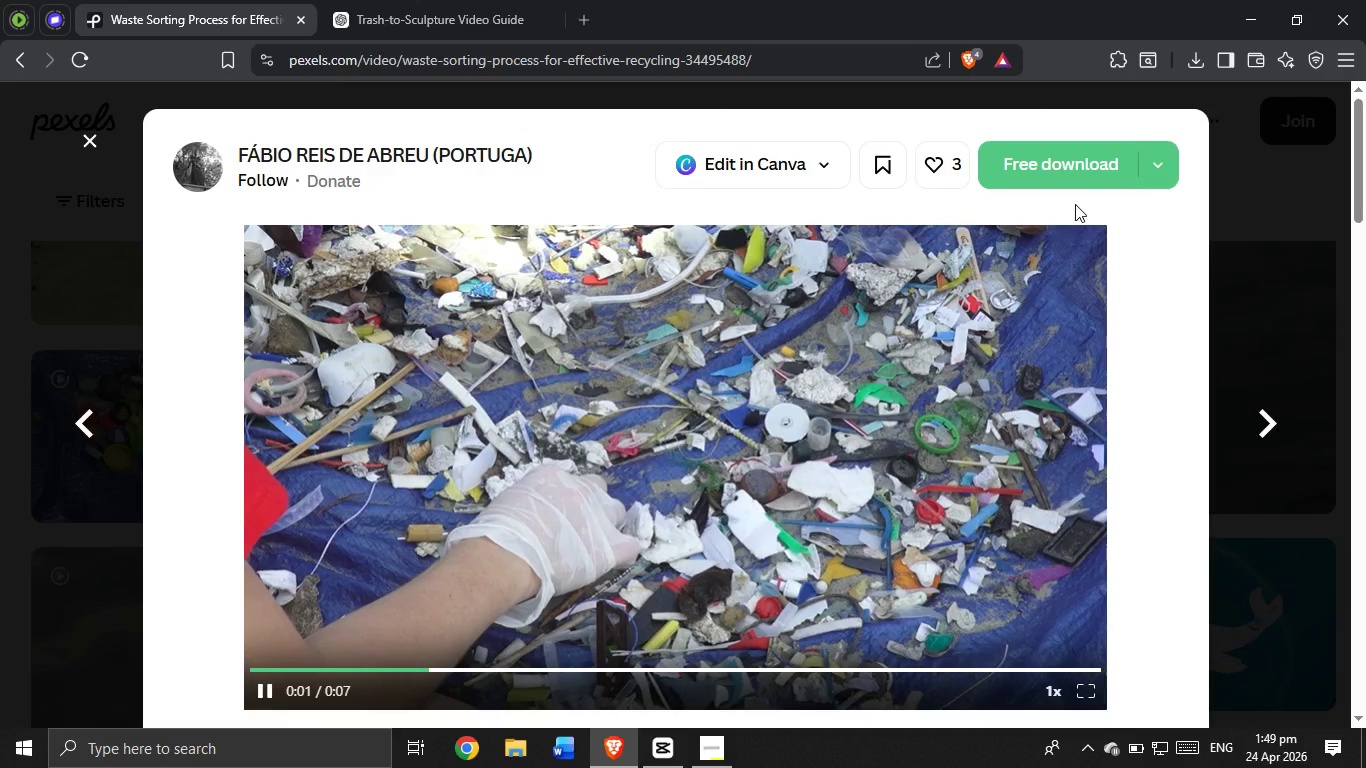 
left_click([1066, 171])
 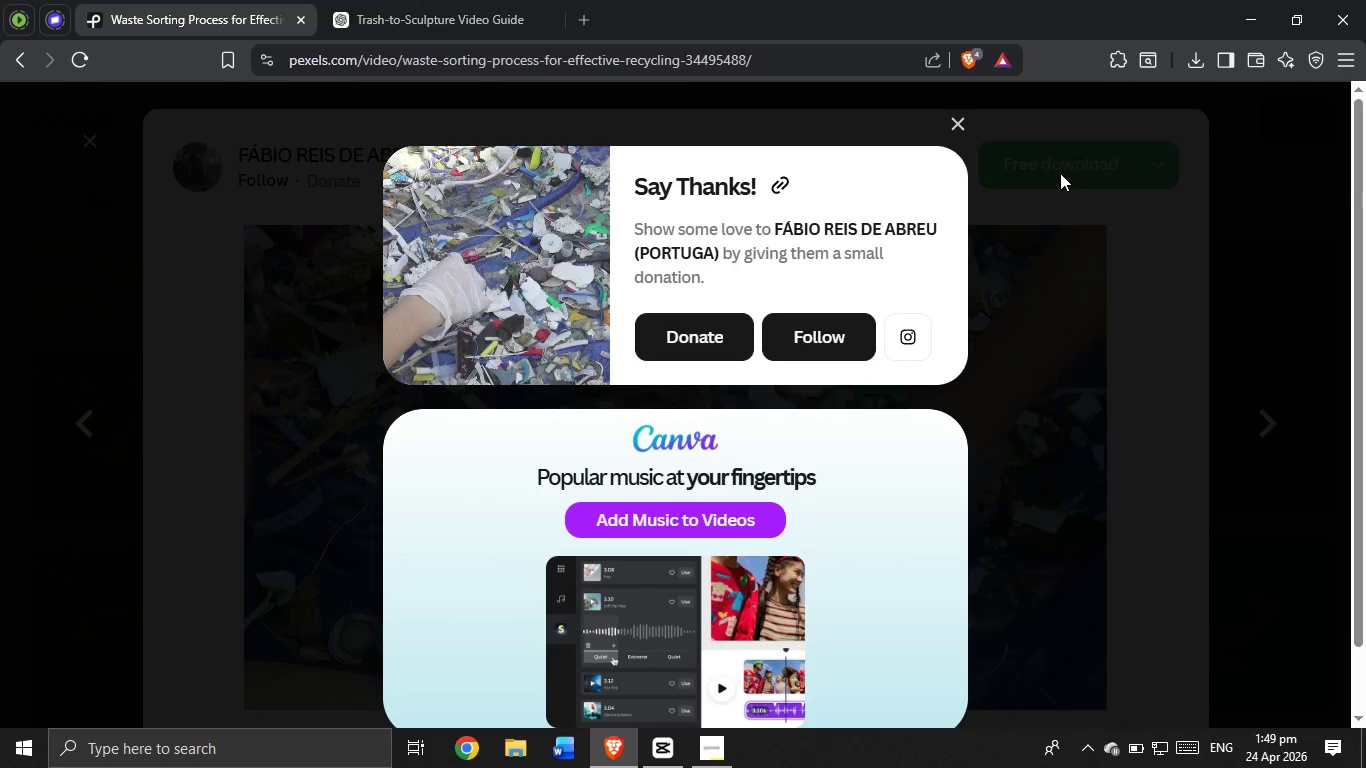 
wait(5.42)
 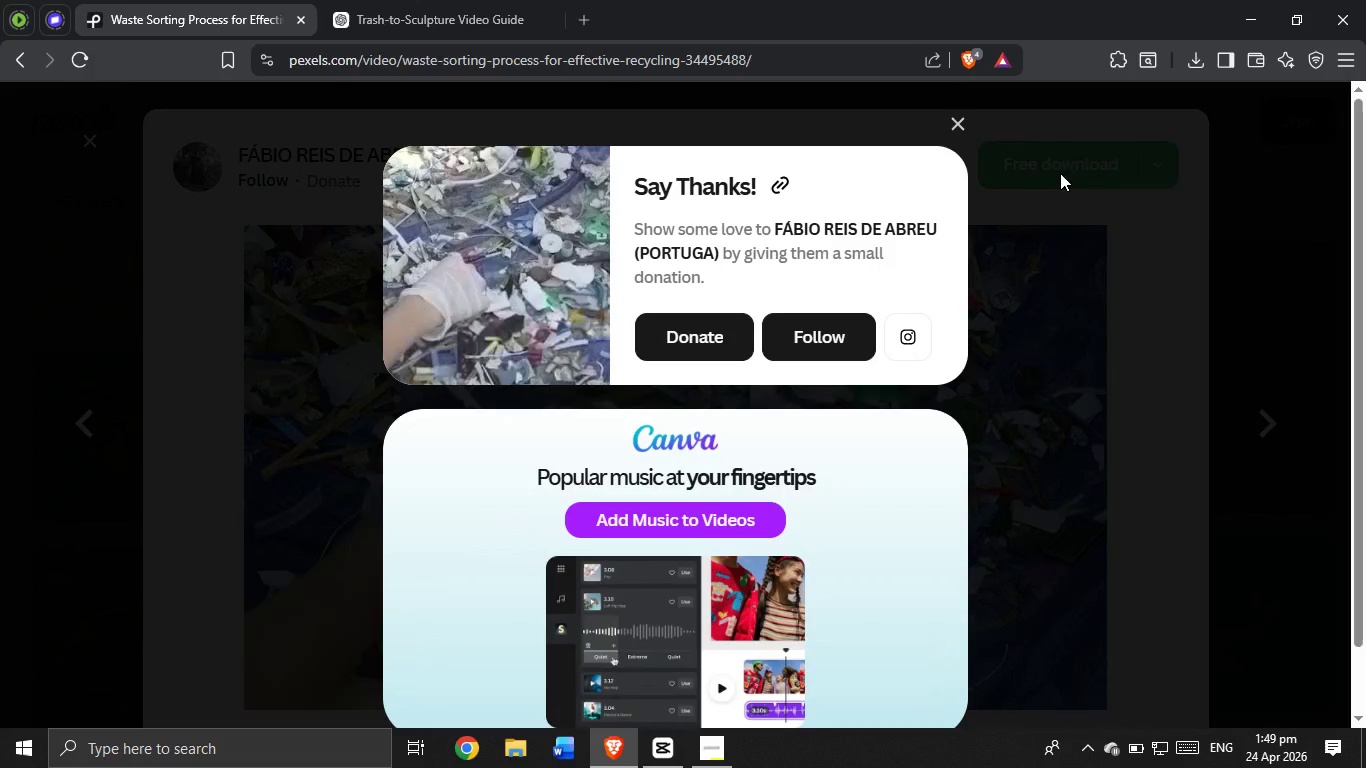 
left_click([715, 767])